 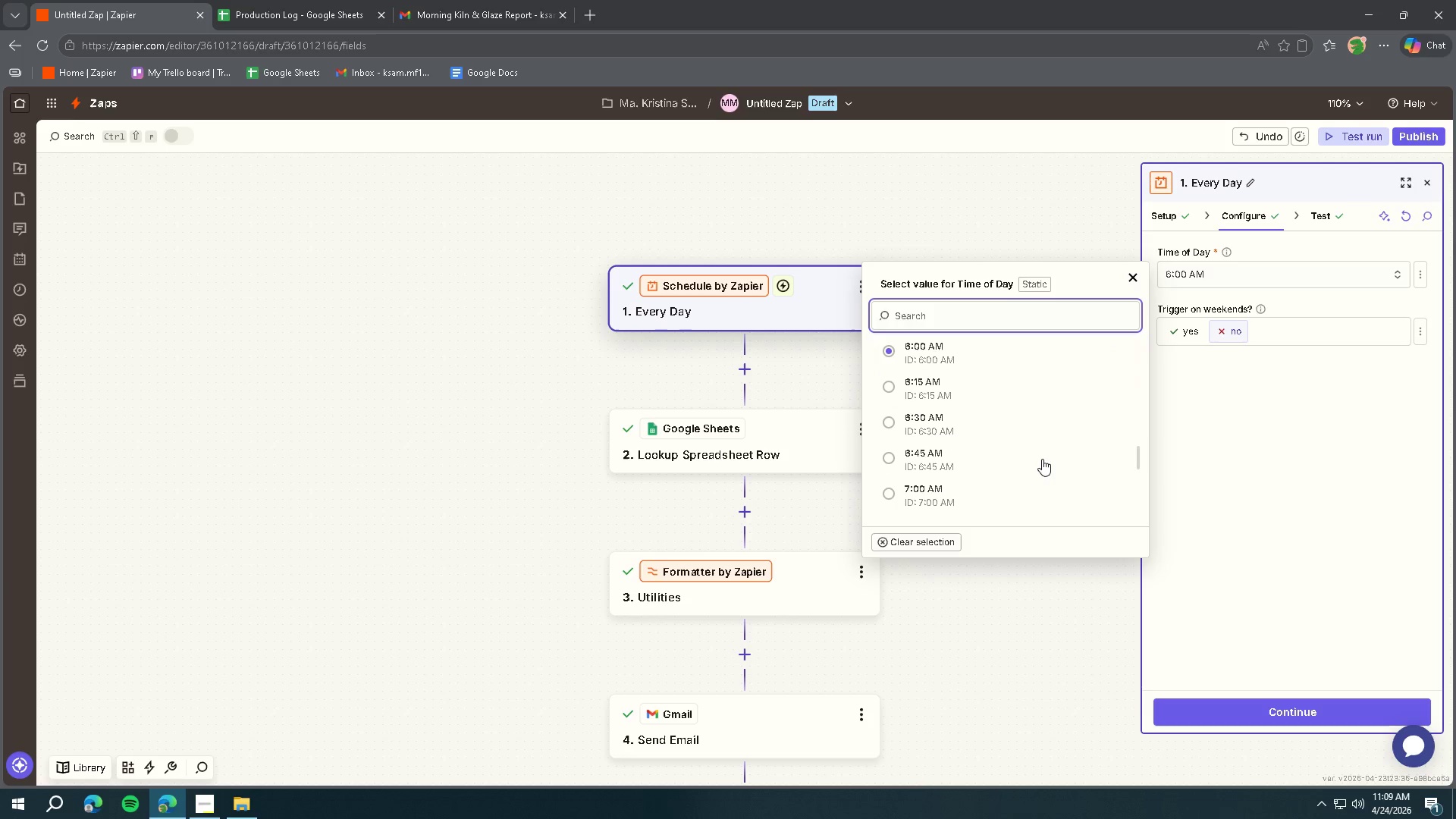 
left_click([1017, 410])
 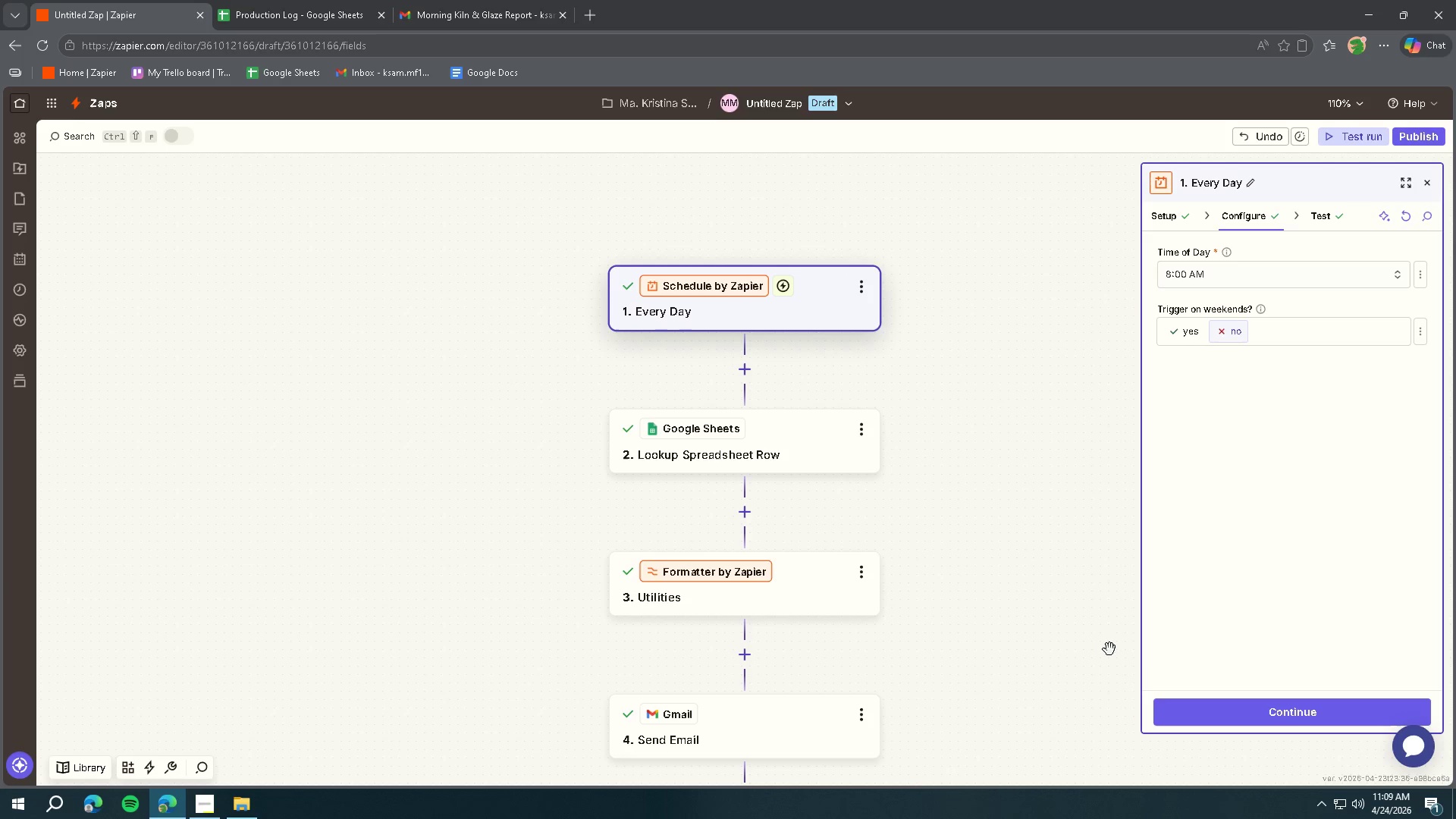 
left_click([1197, 723])
 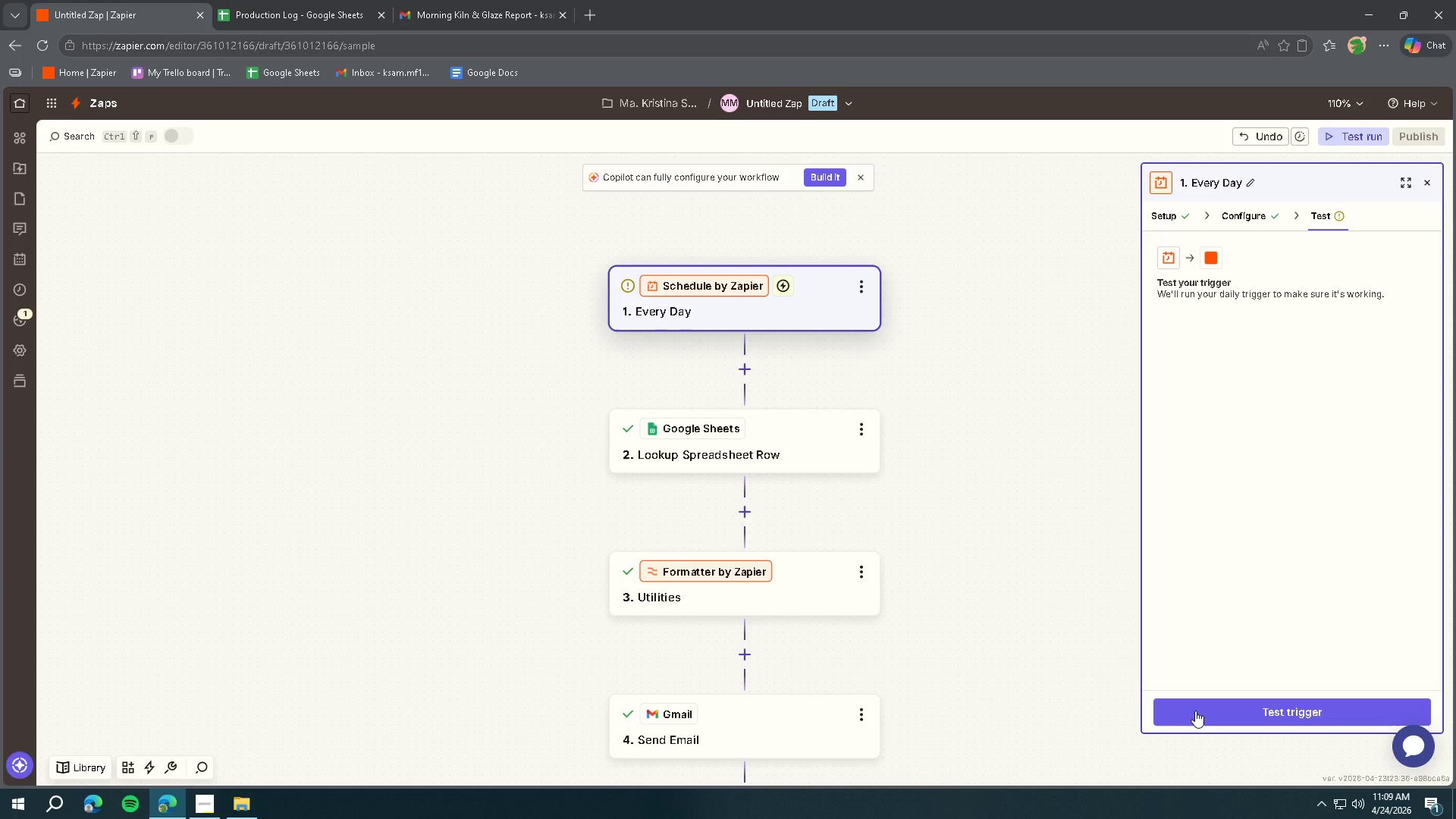 
wait(24.64)
 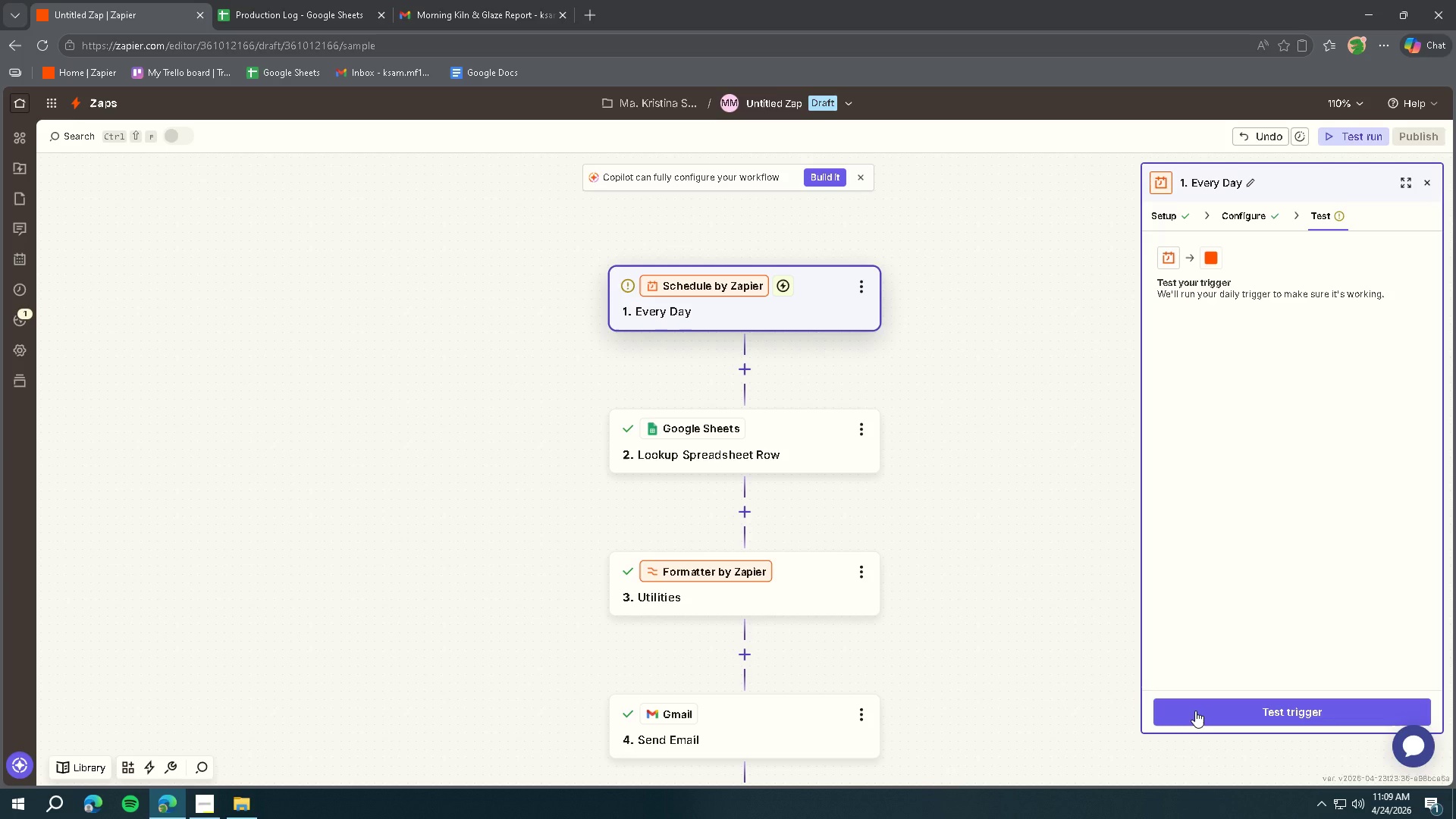 
left_click([209, 814])